 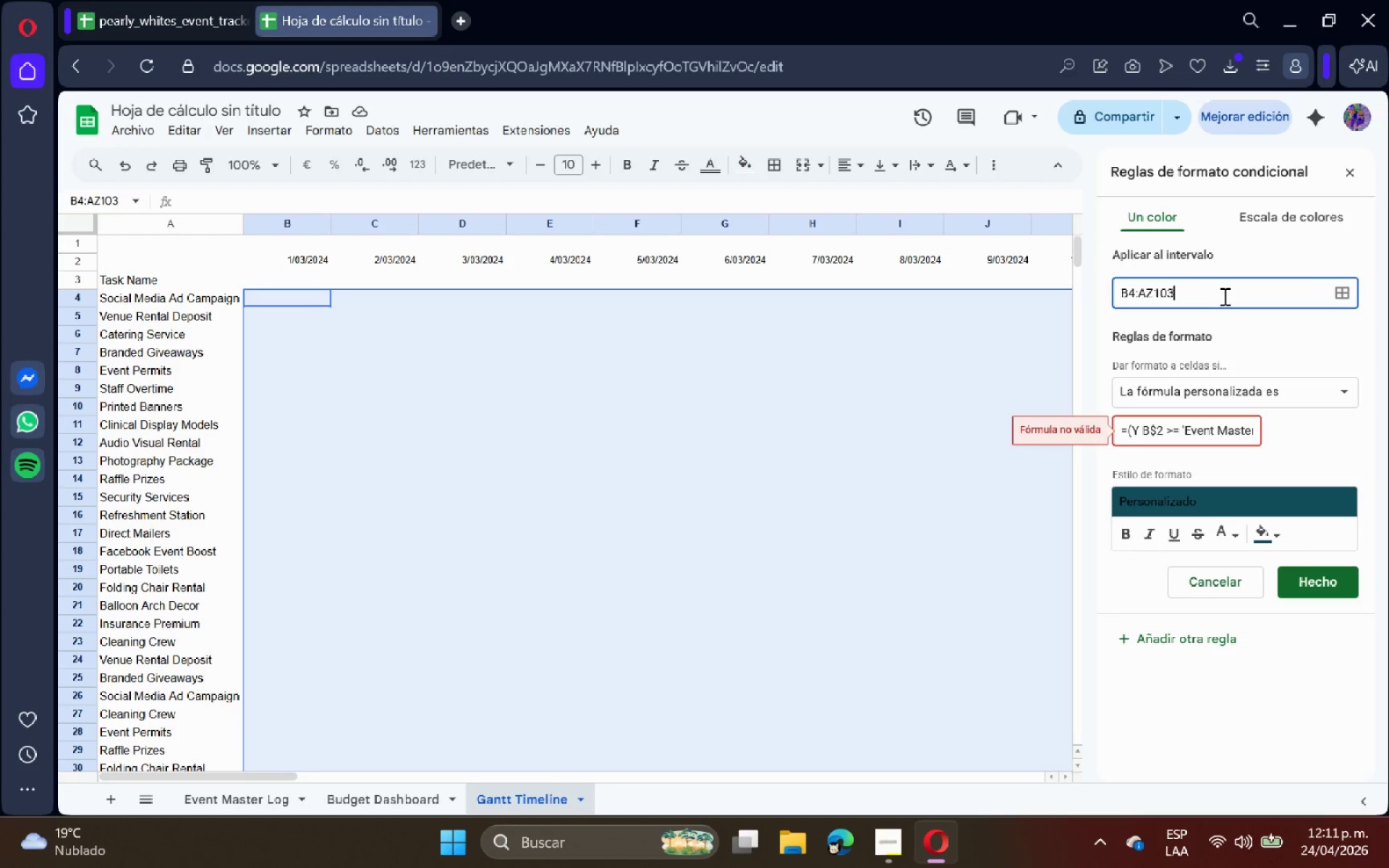 
left_click([1234, 429])
 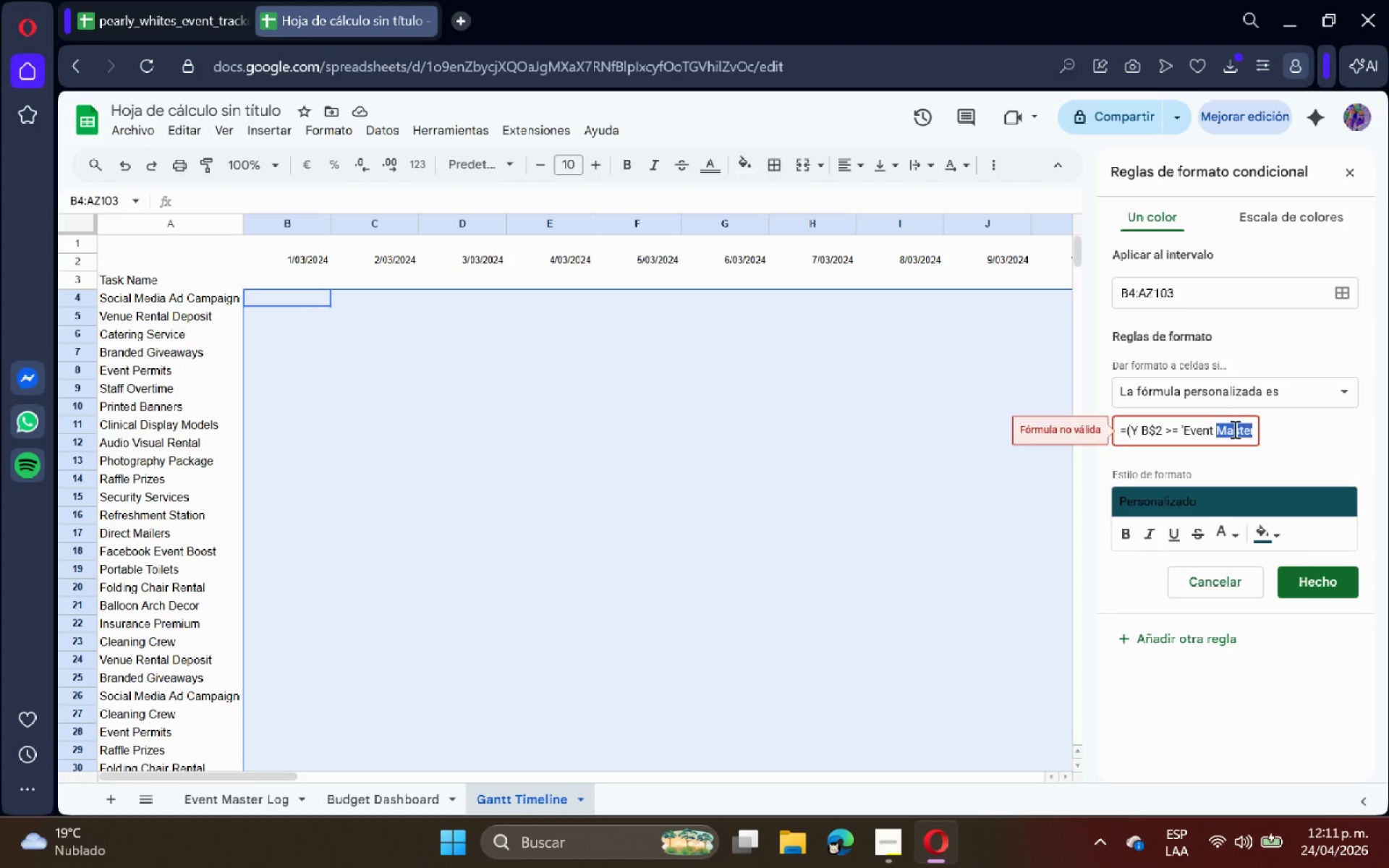 
triple_click([1233, 429])
 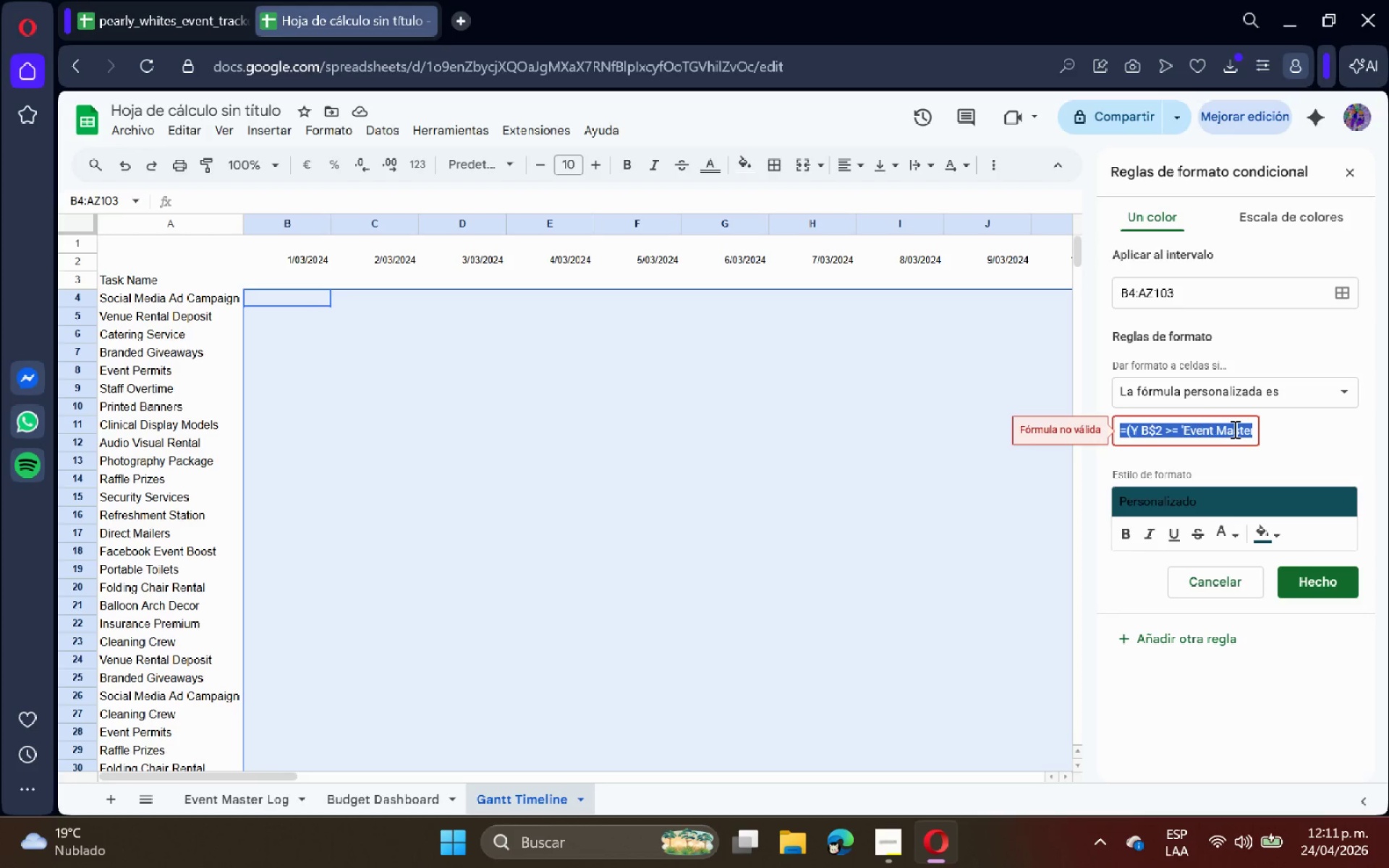 
triple_click([1233, 429])
 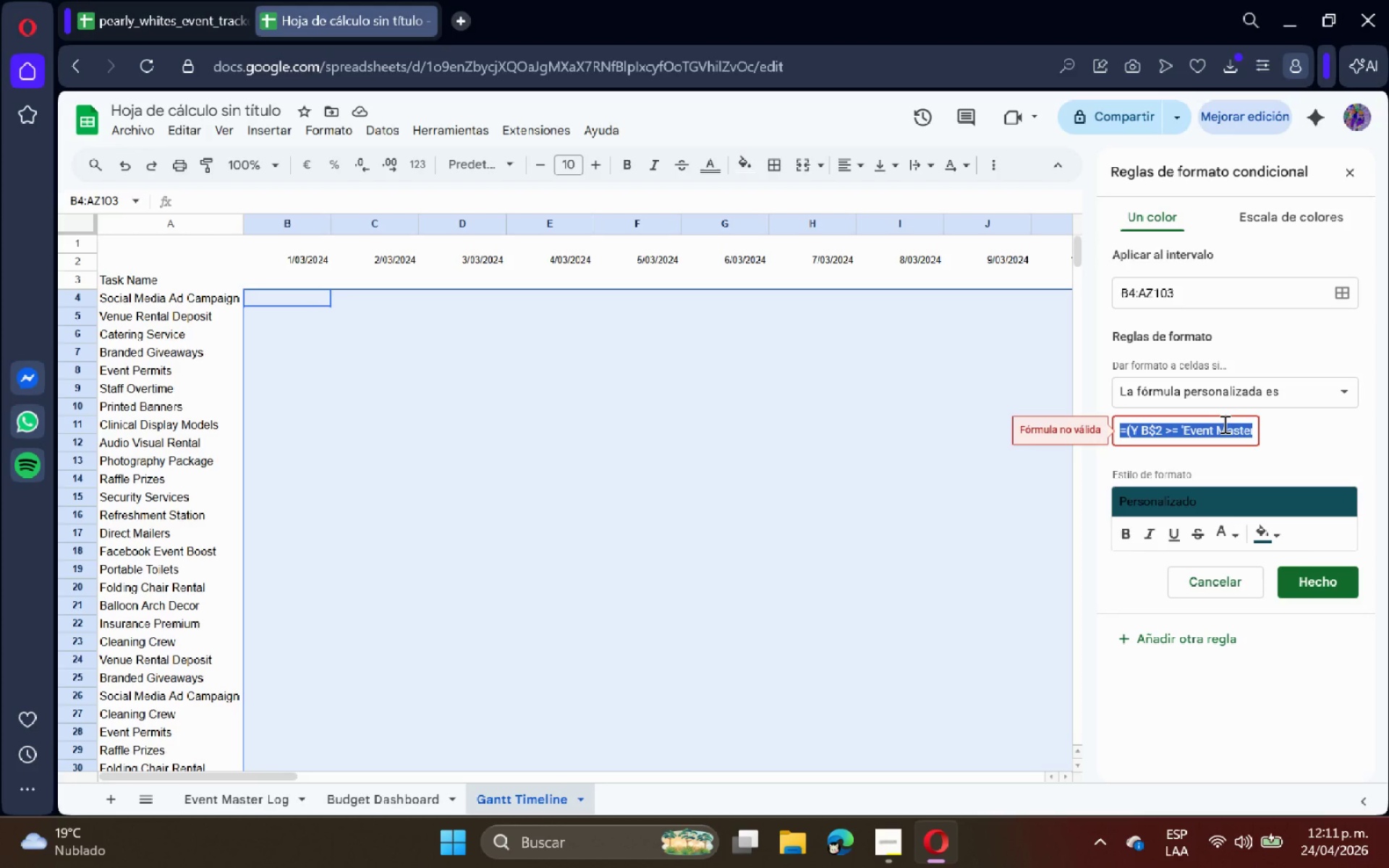 
key(Backspace)
type()y)
key(Backspace)
type(Y*B$2 [Break]) INDIRECTO*@[Event Master Log[!$I@ ^ fi)
key(Backspace)
key(Backspace)
type(FILA*((< B$2 [Break]) )
key(Backspace)
type( INDIRECTO*@[Event Master Log[!$J@ ^ FILA*((()
 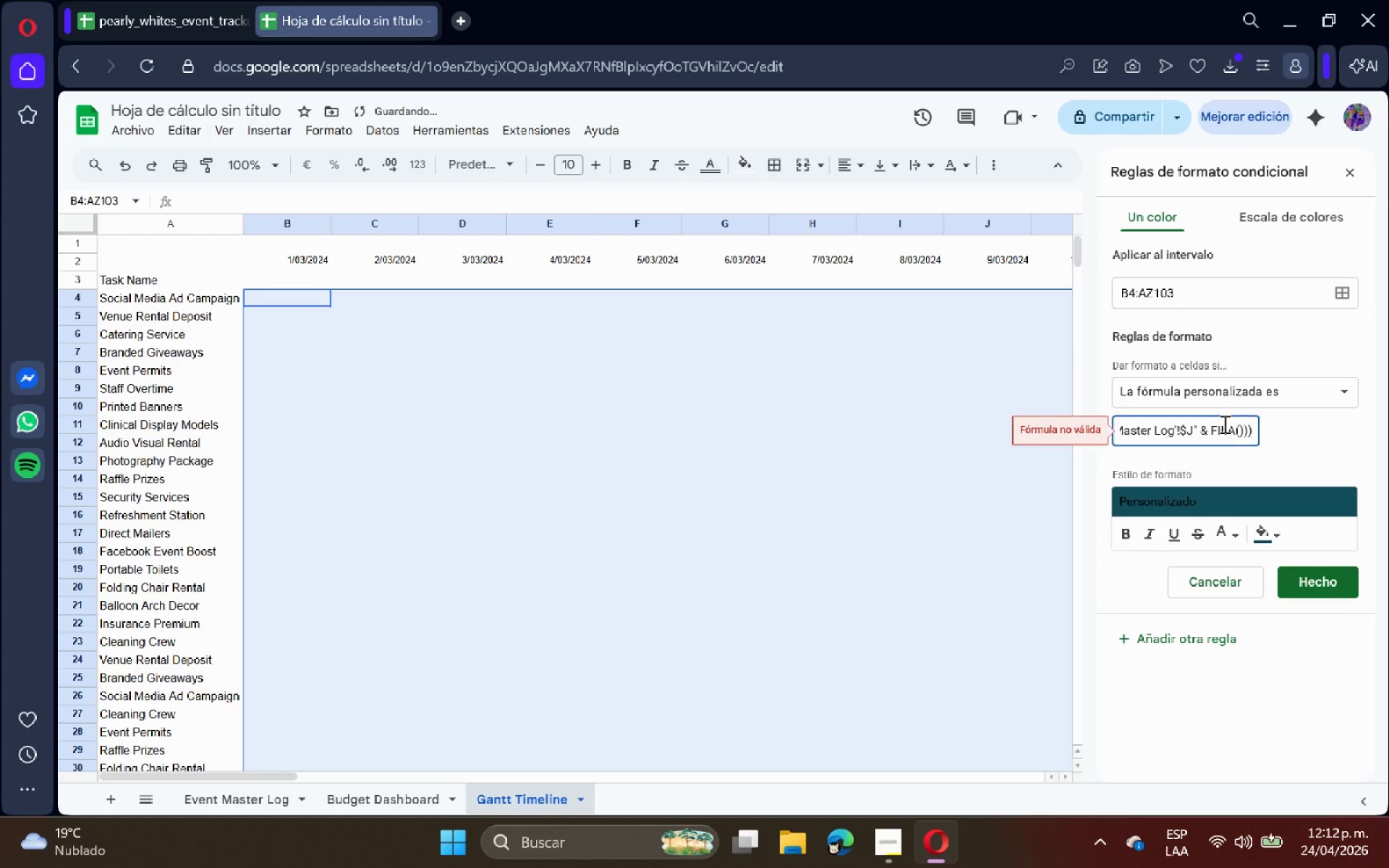 
 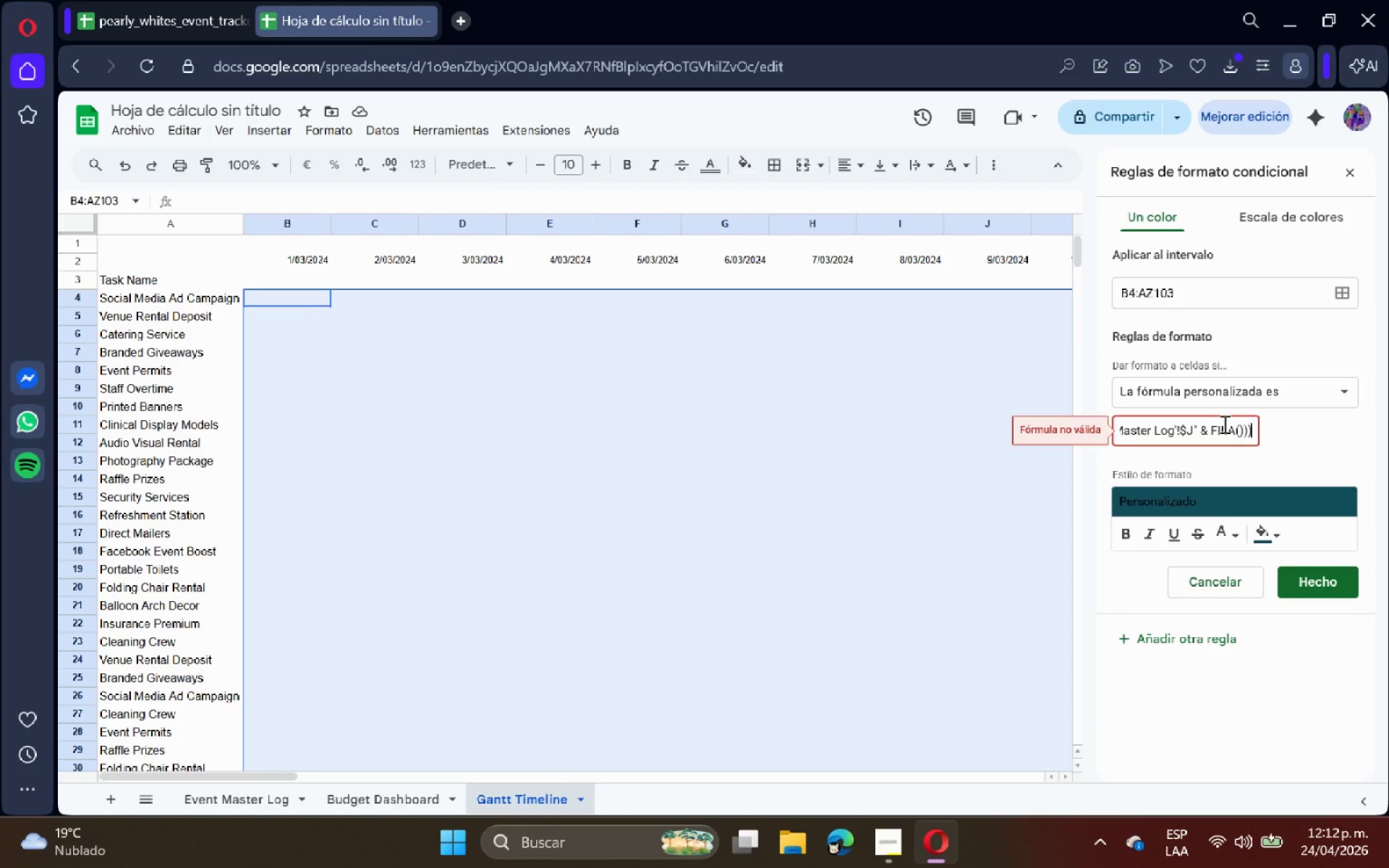 
key(Enter)
 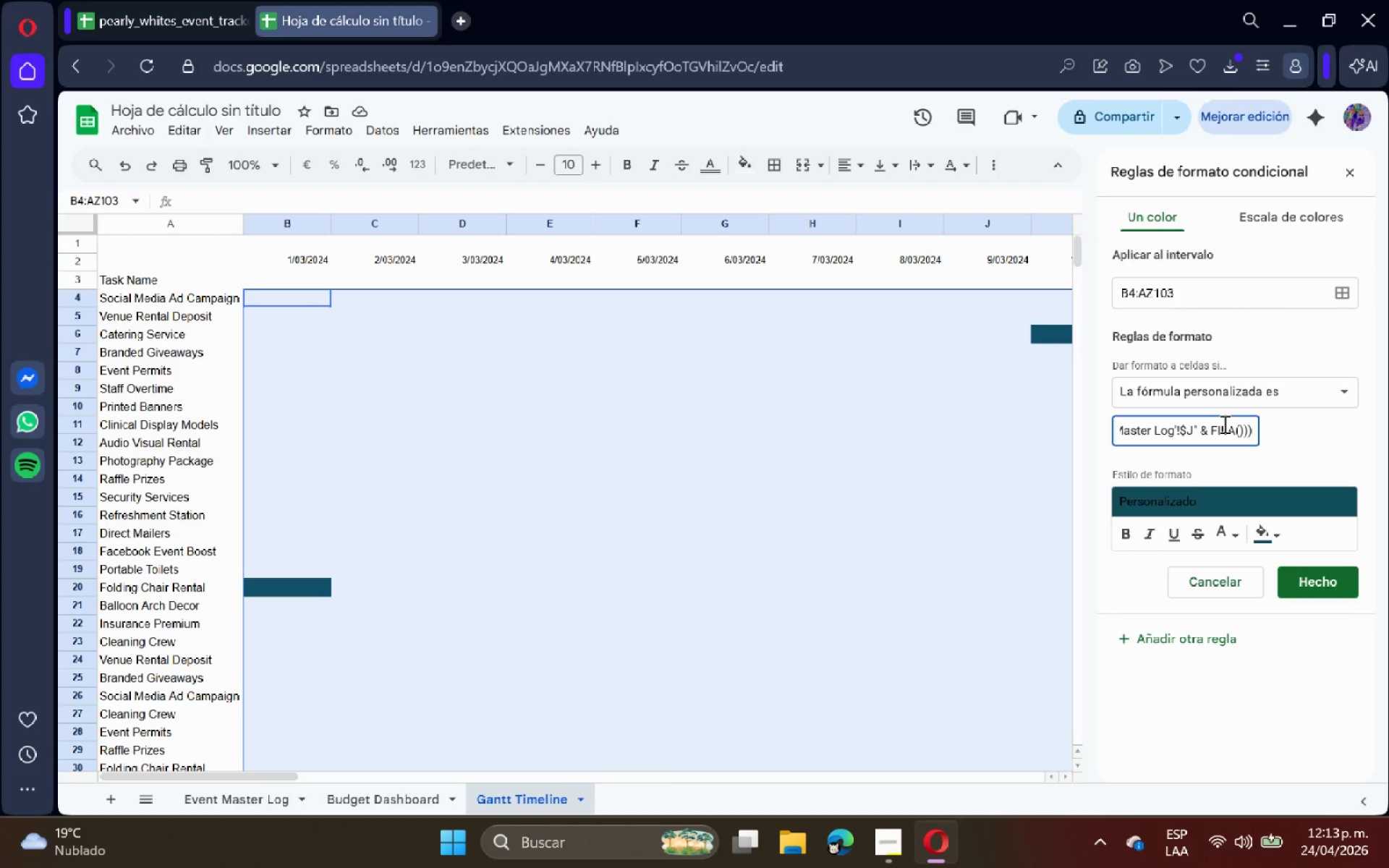 
wait(55.2)
 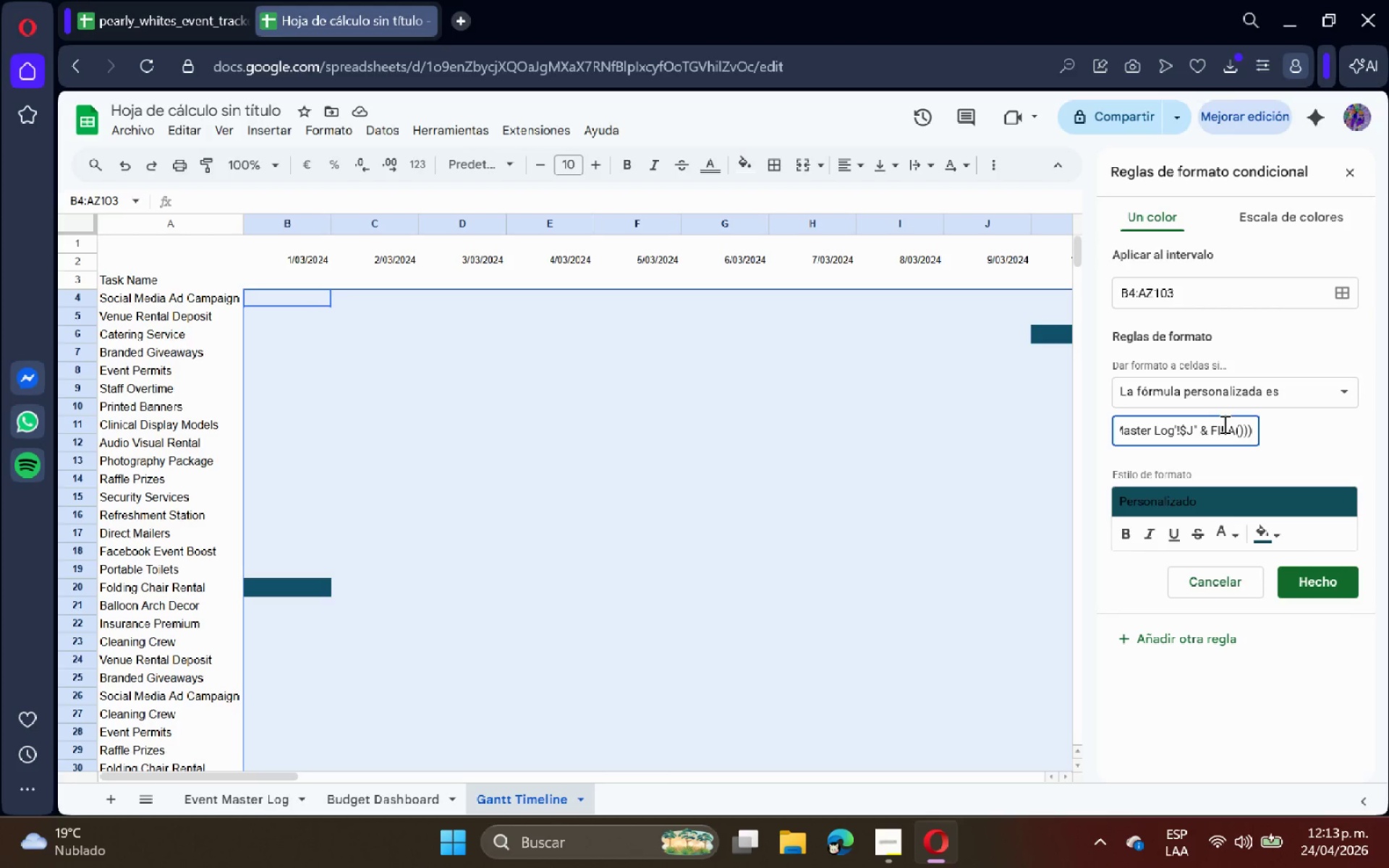 
left_click([1356, 173])
 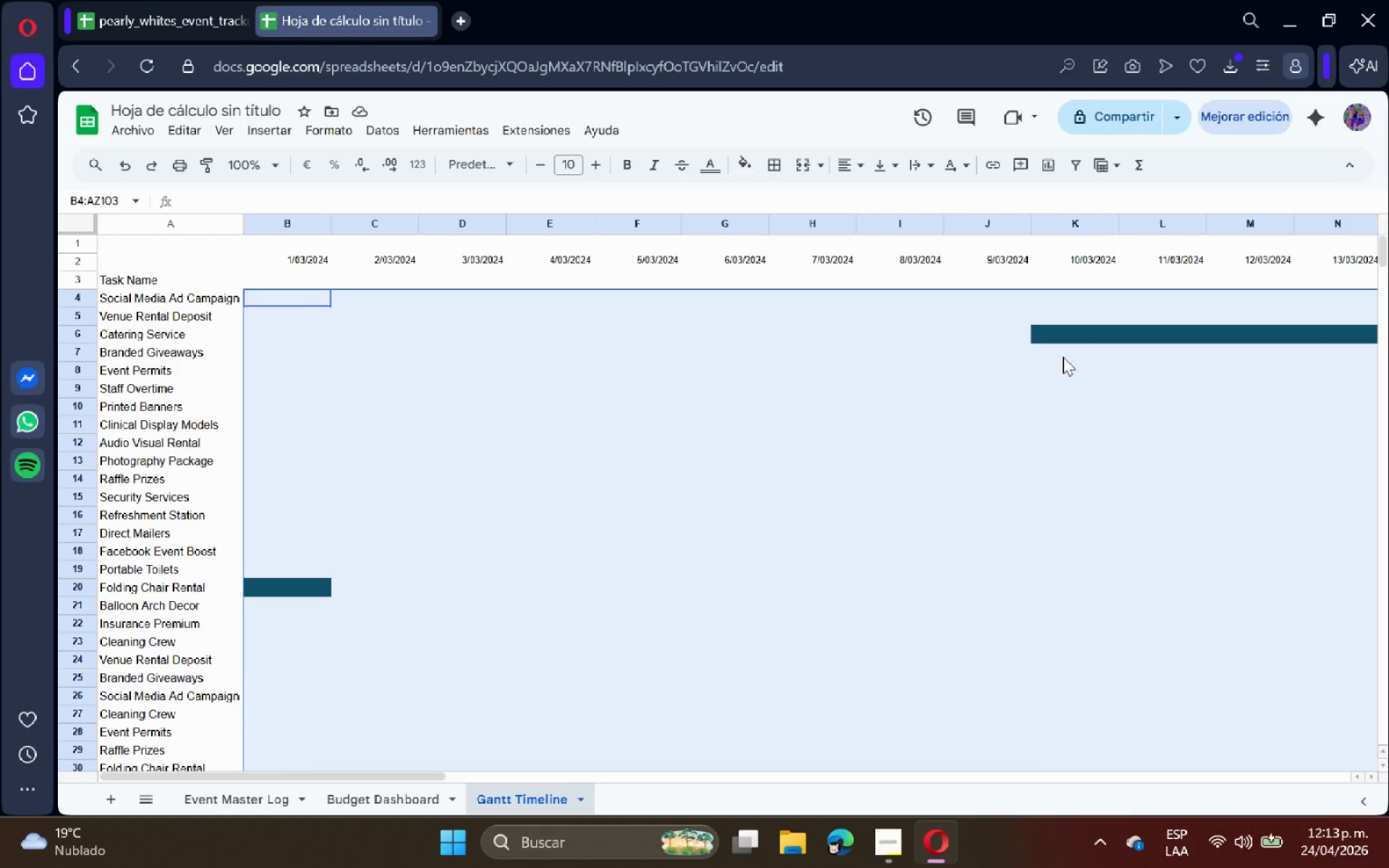 
left_click([952, 427])
 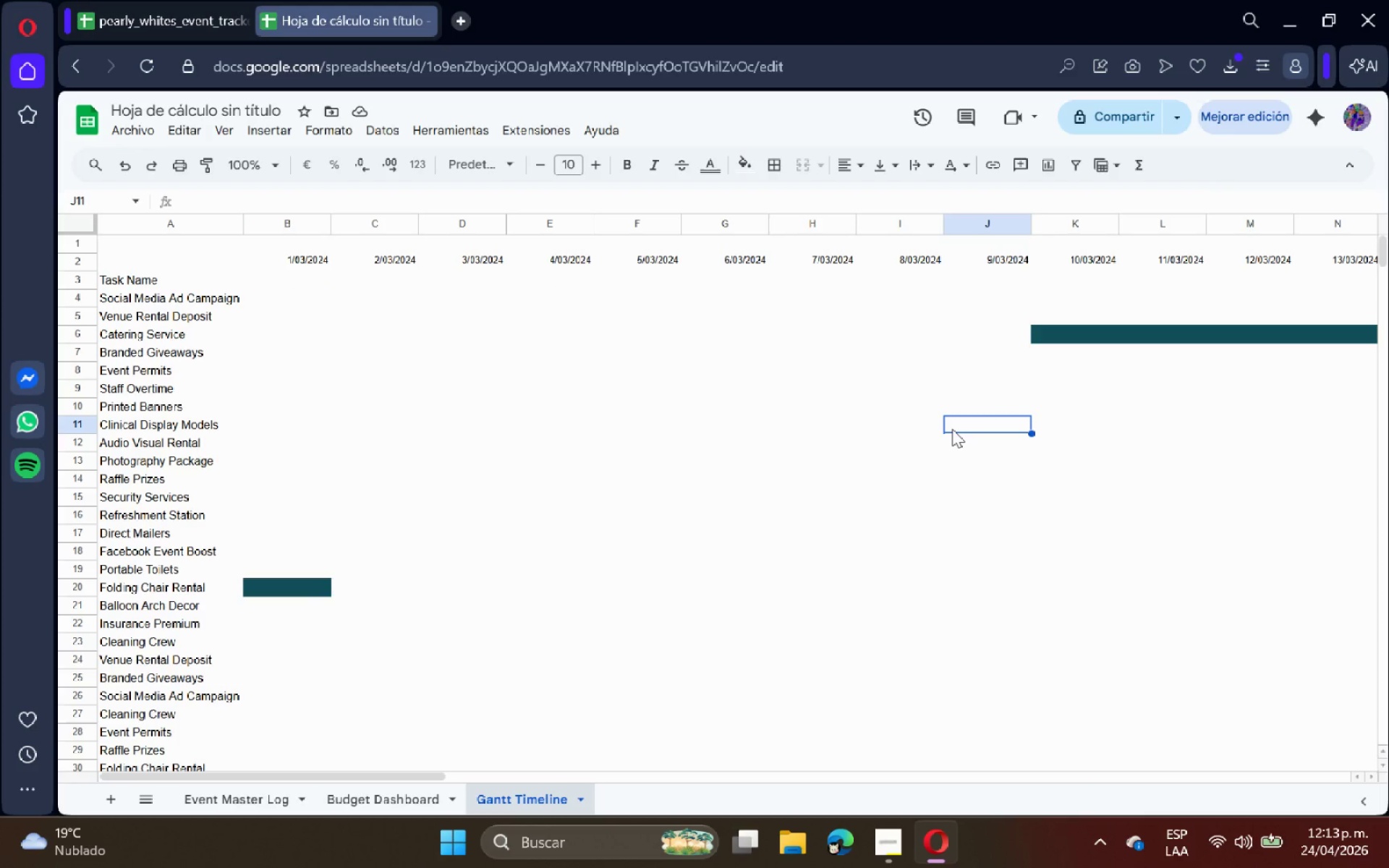 
wait(8.88)
 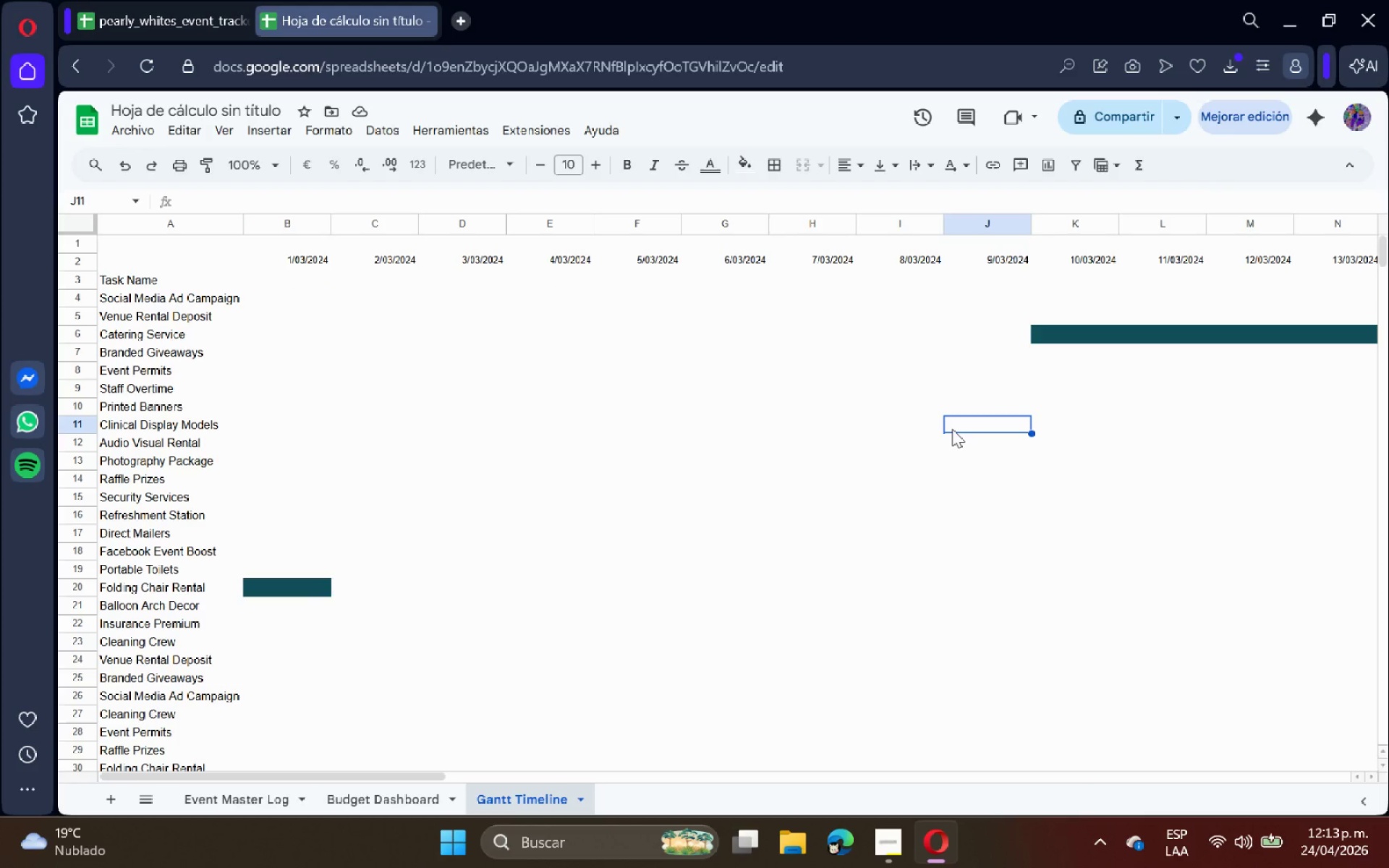 
left_click([139, 280])
 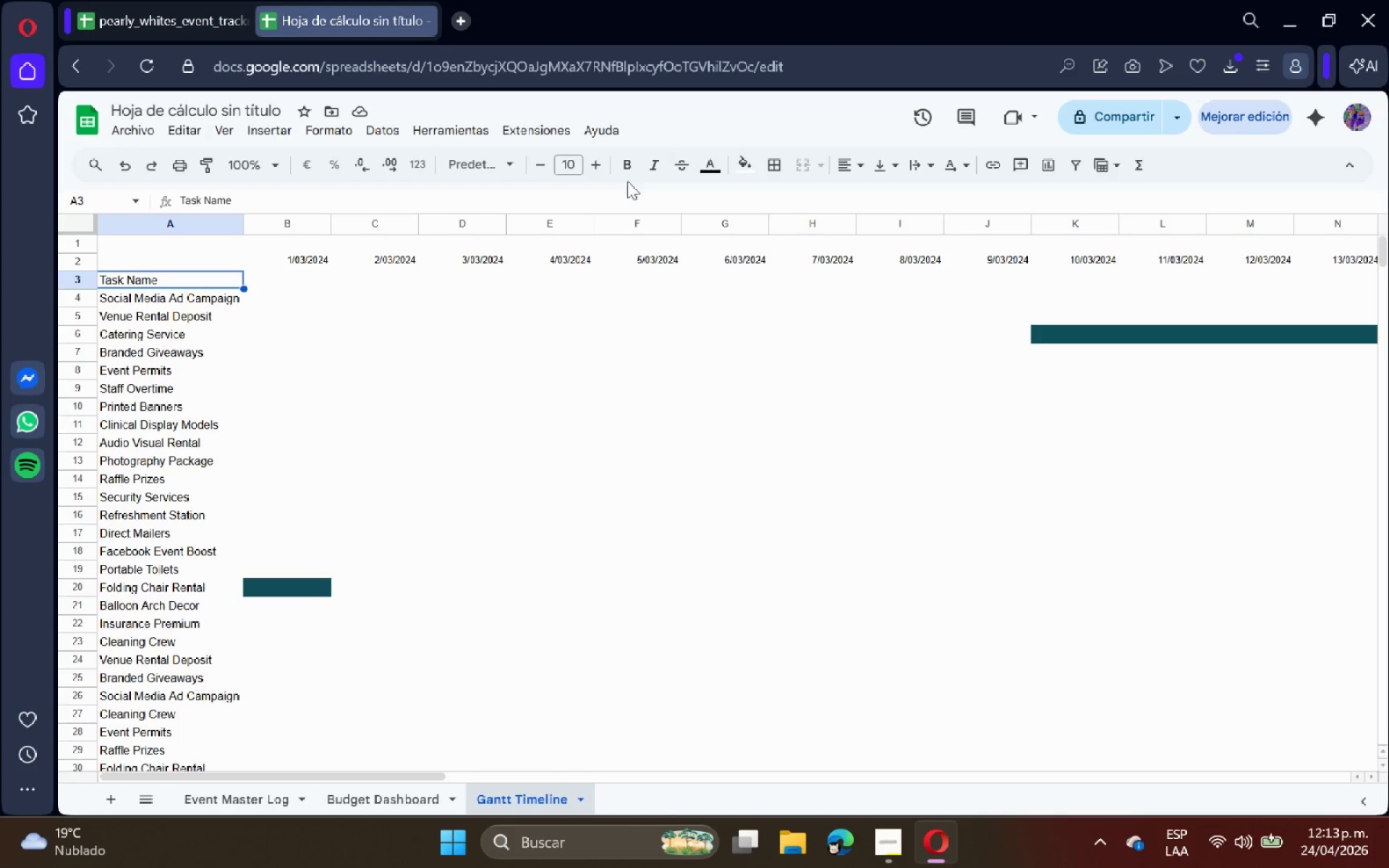 
double_click([532, 294])
 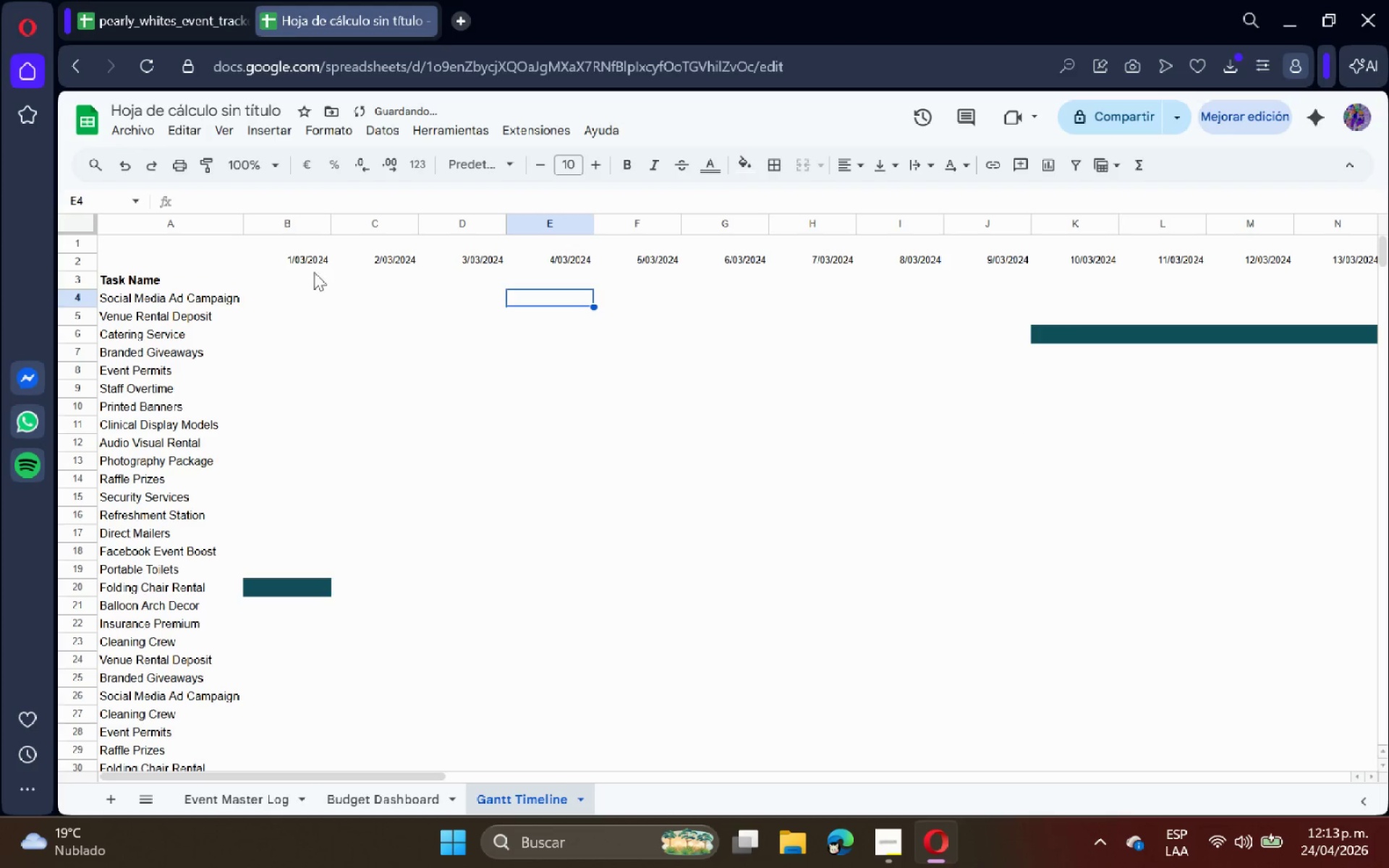 
left_click([305, 269])
 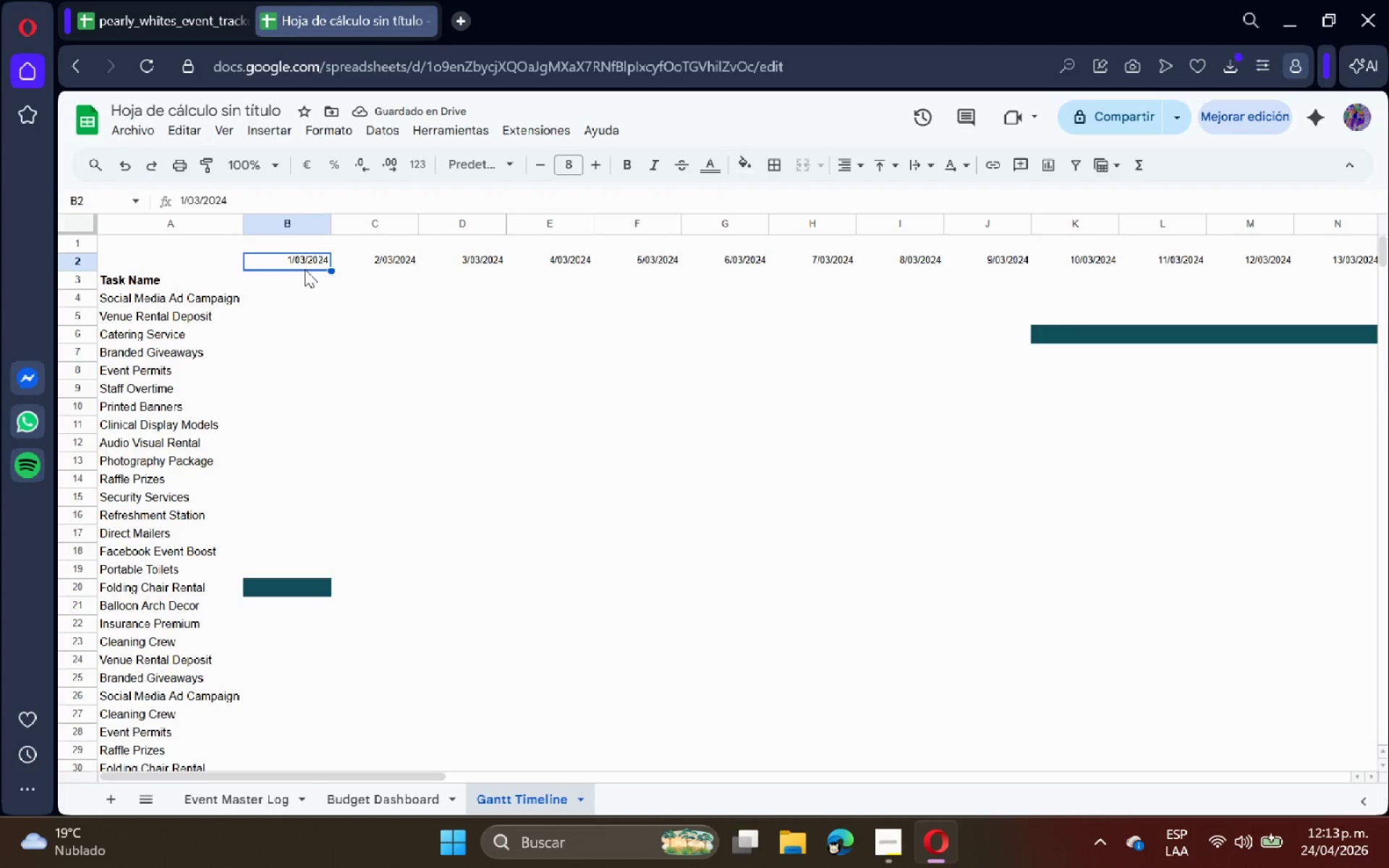 
key(Control+Shift+ArrowRight)
 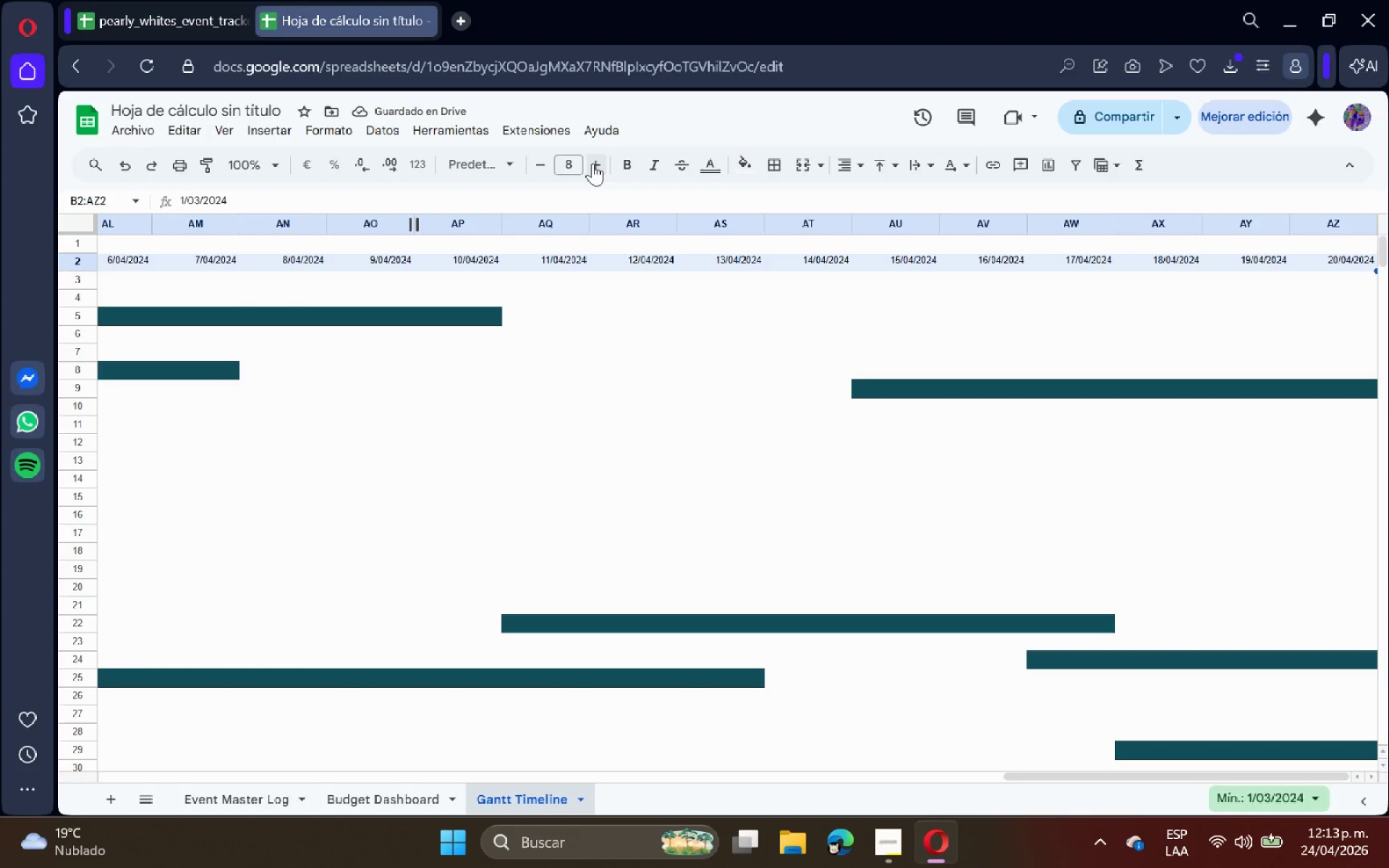 
left_click([632, 169])
 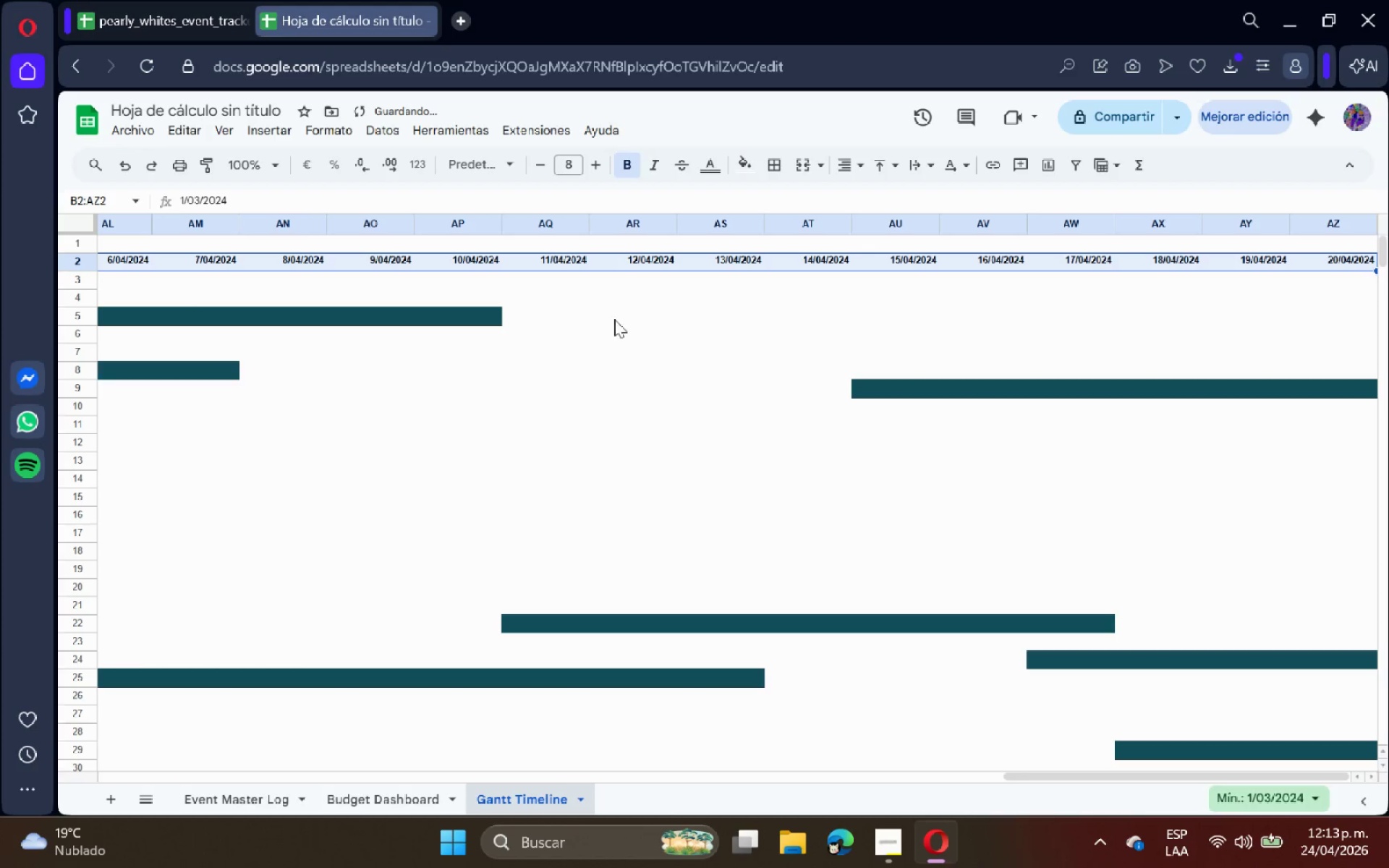 
scroll: coordinate [617, 416], scroll_direction: up, amount: 14.0
 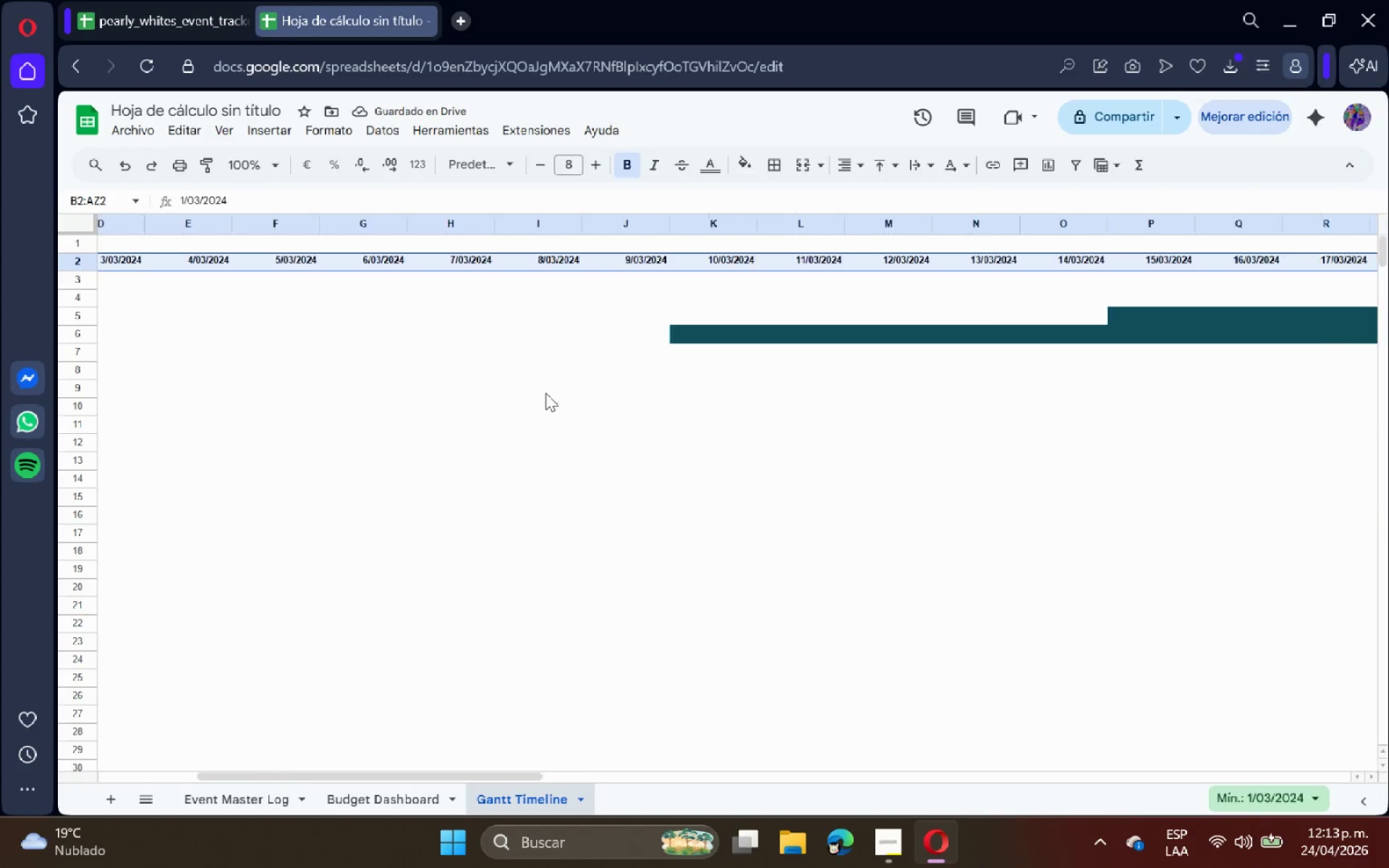 
left_click([412, 354])
 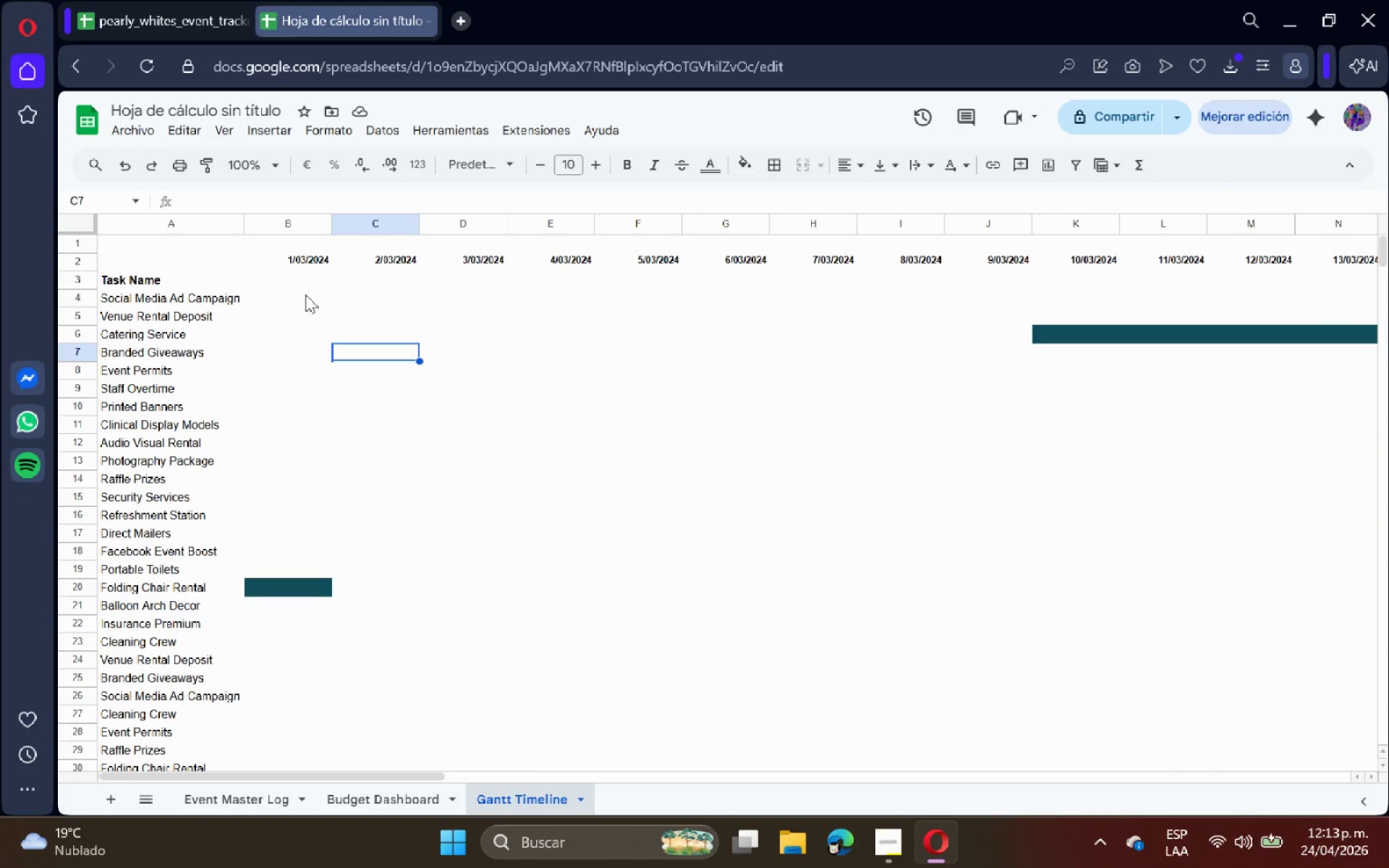 
left_click([299, 284])
 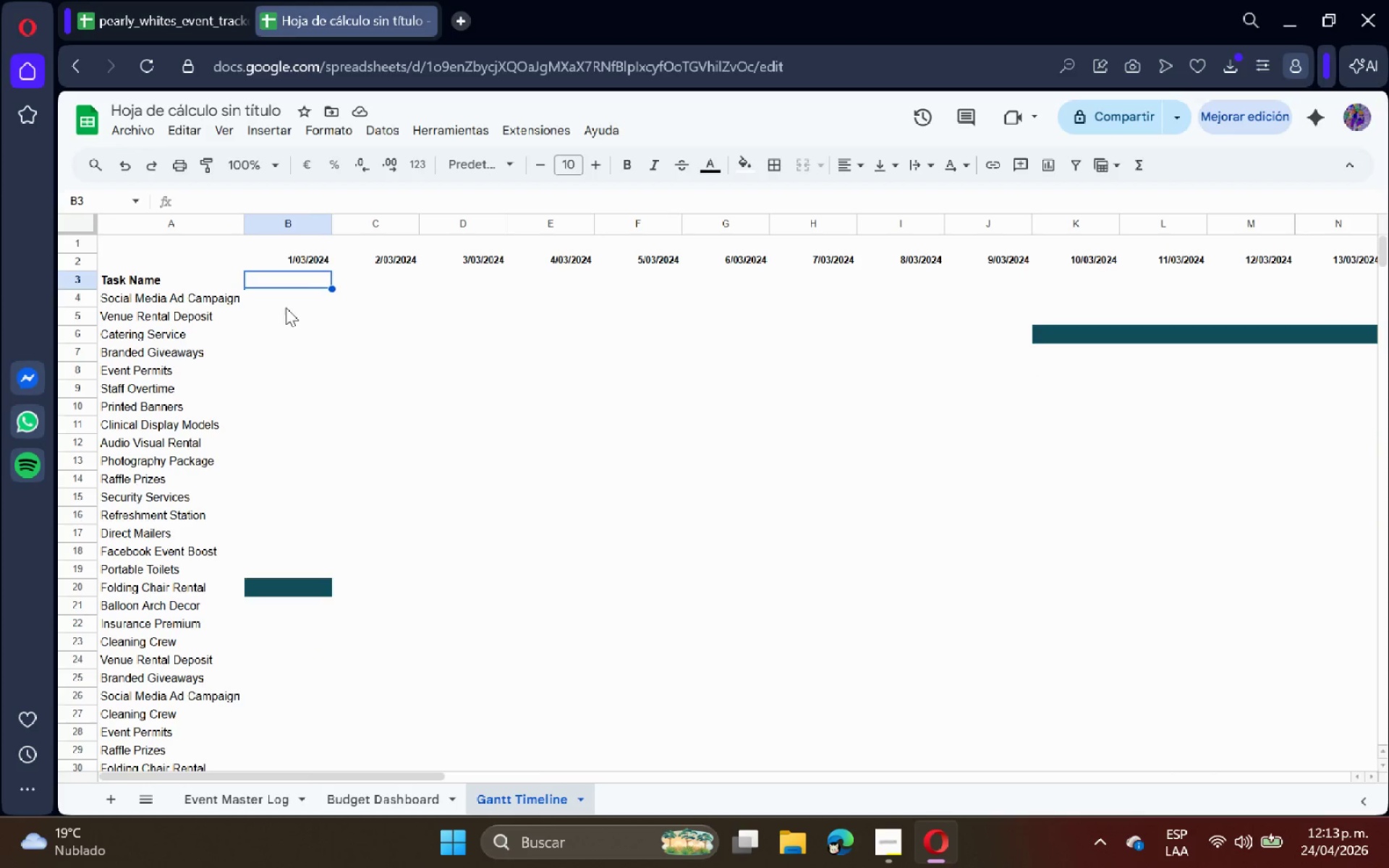 
left_click([284, 310])
 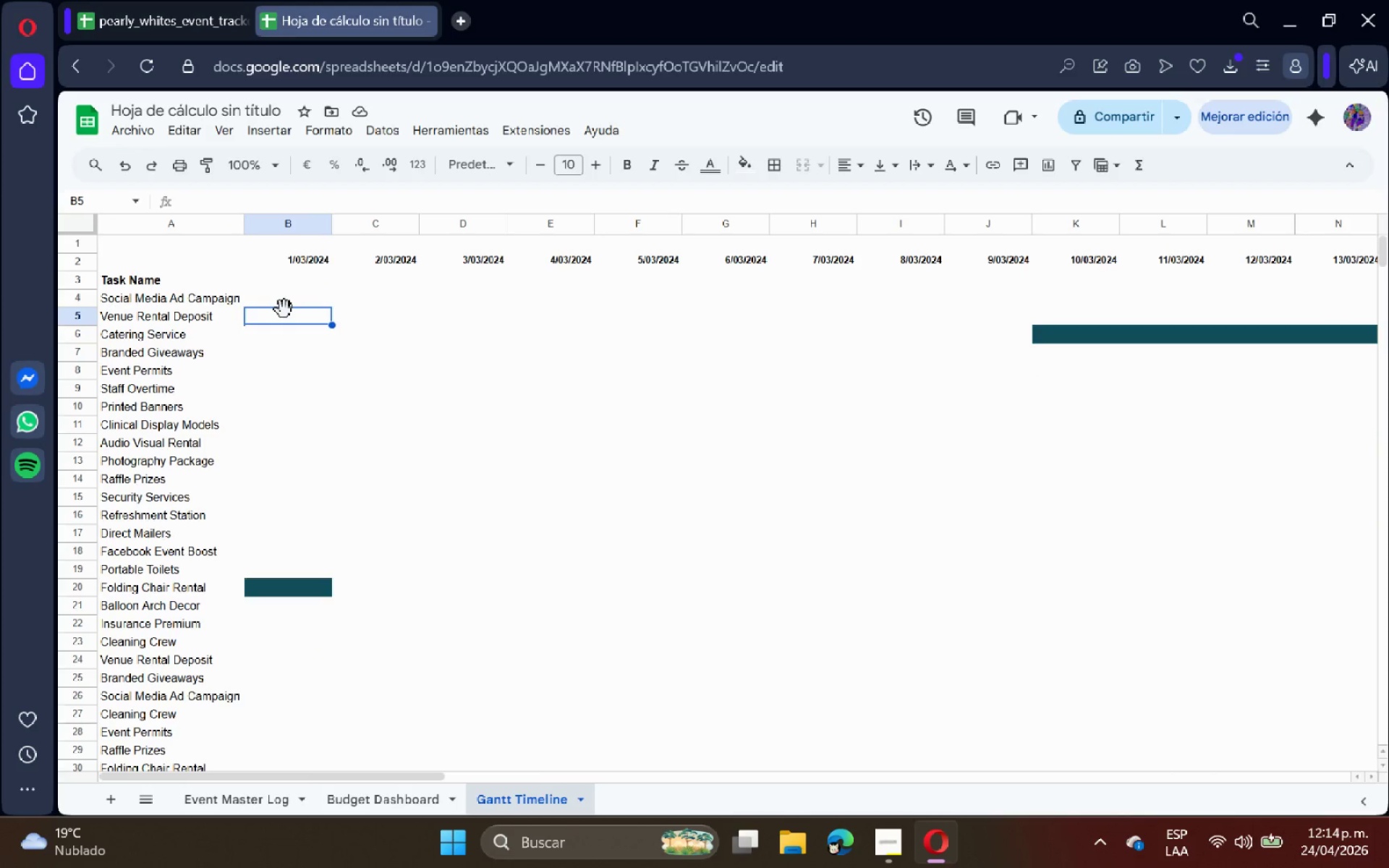 
wait(21.03)
 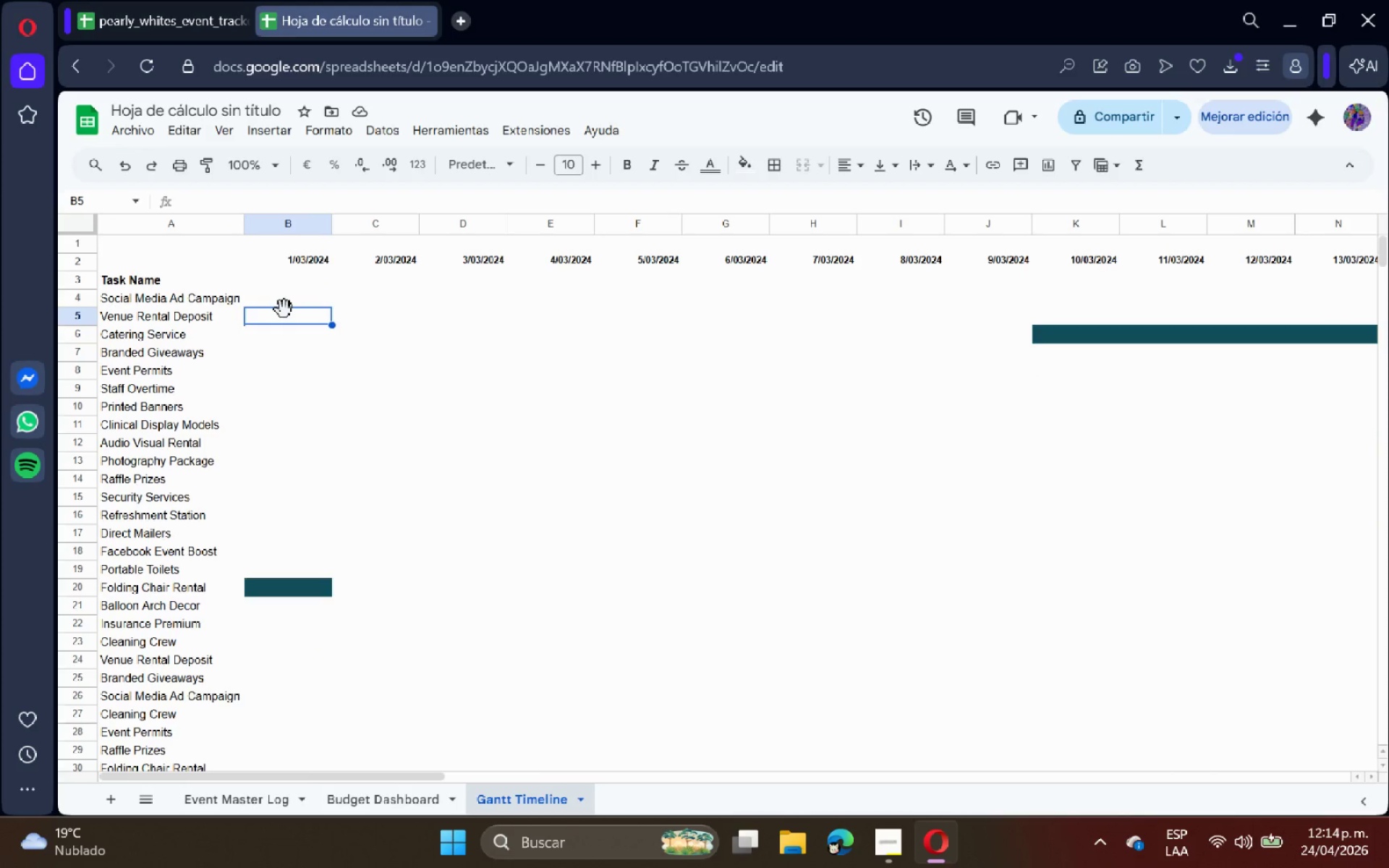 
left_click([331, 799])
 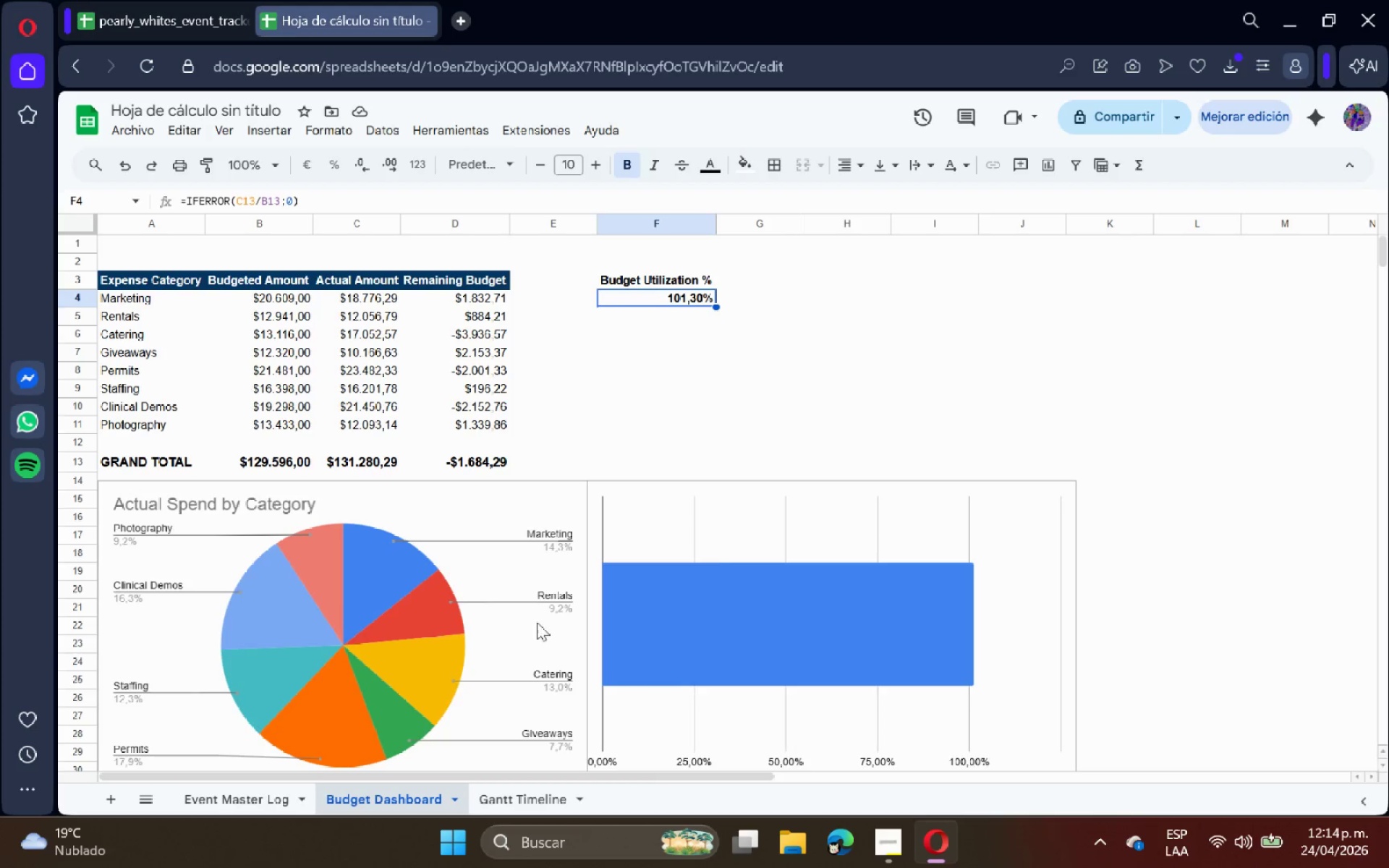 
left_click([769, 363])
 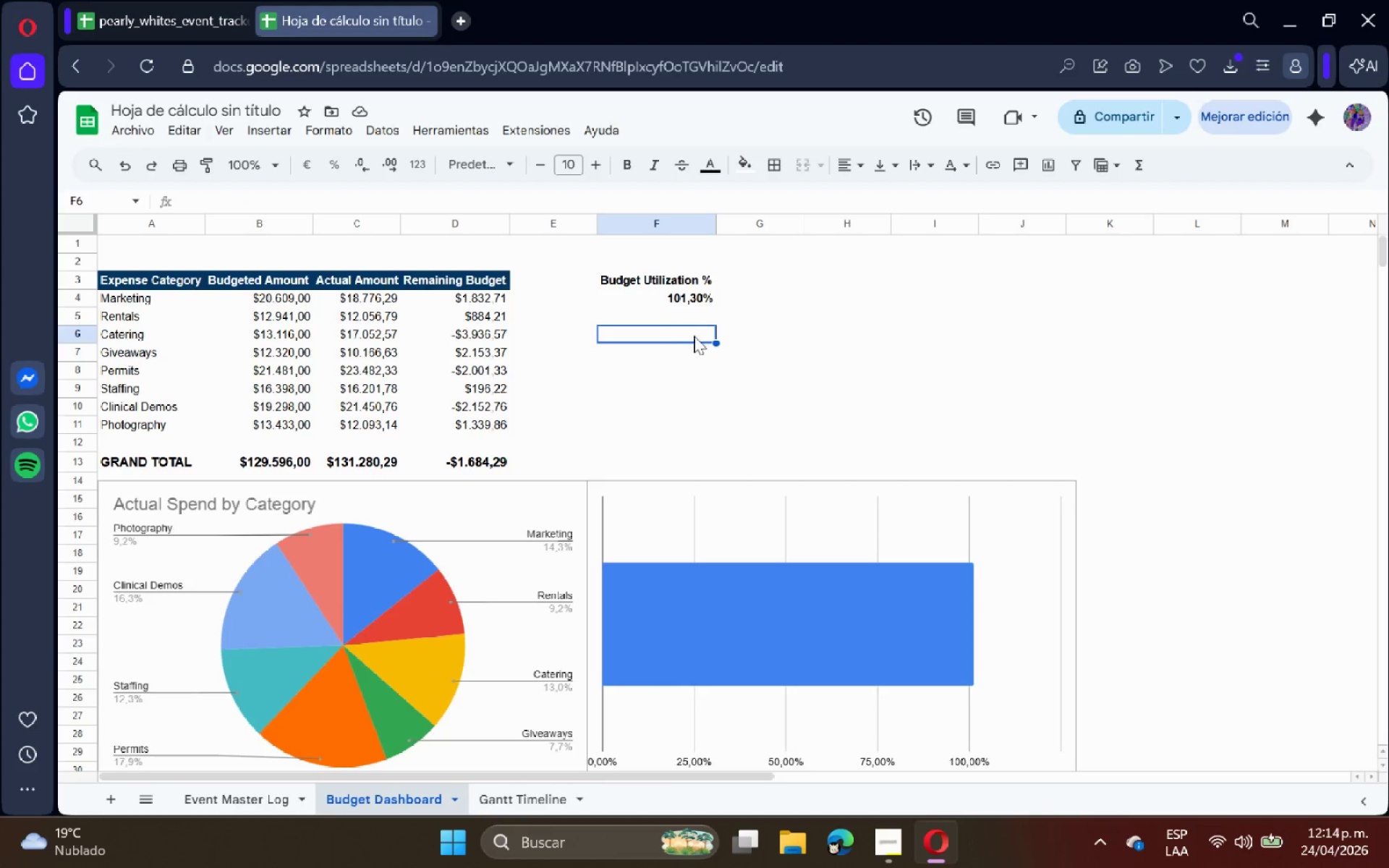 
scroll: coordinate [773, 522], scroll_direction: up, amount: 3.0
 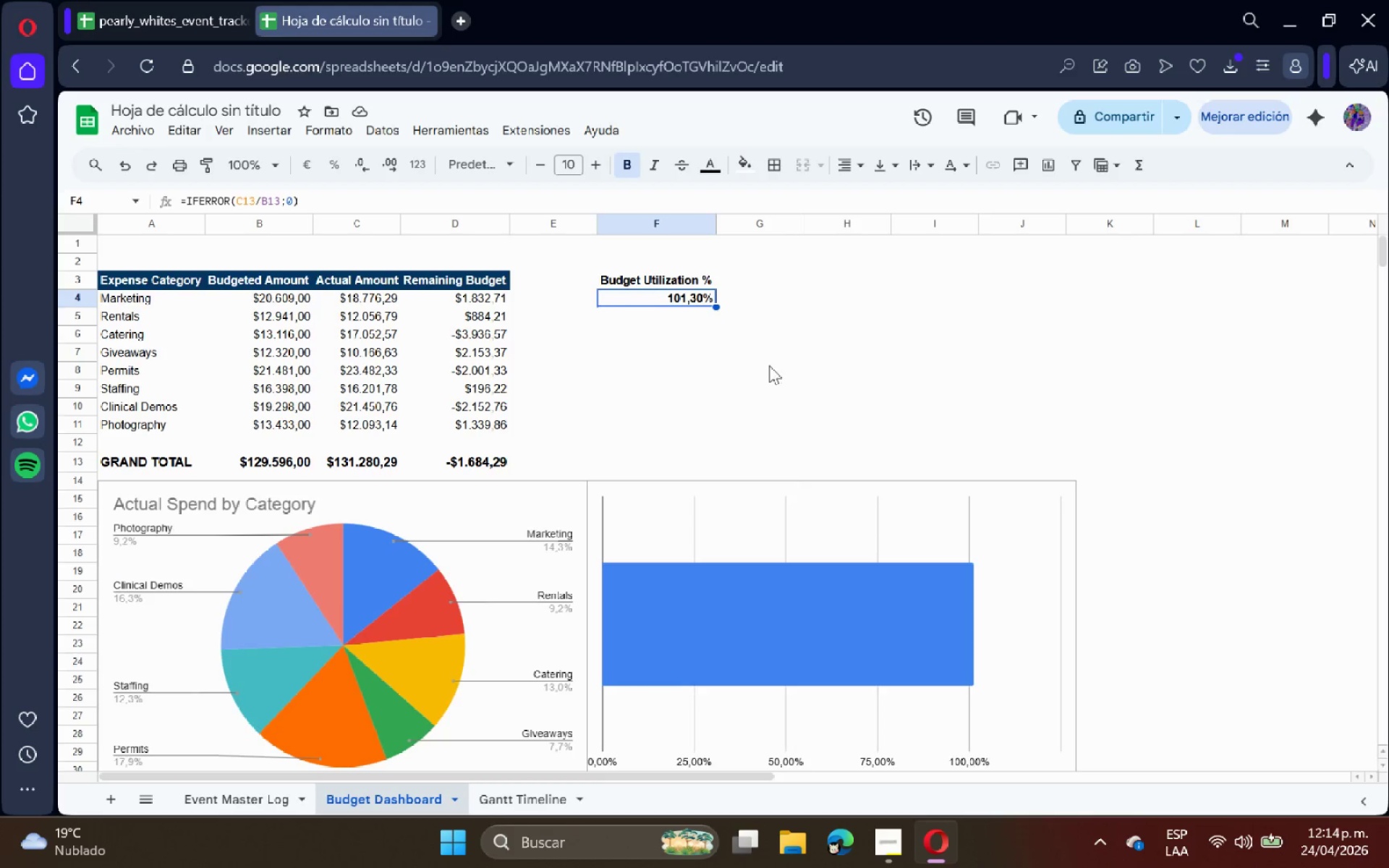 
left_click([688, 327])
 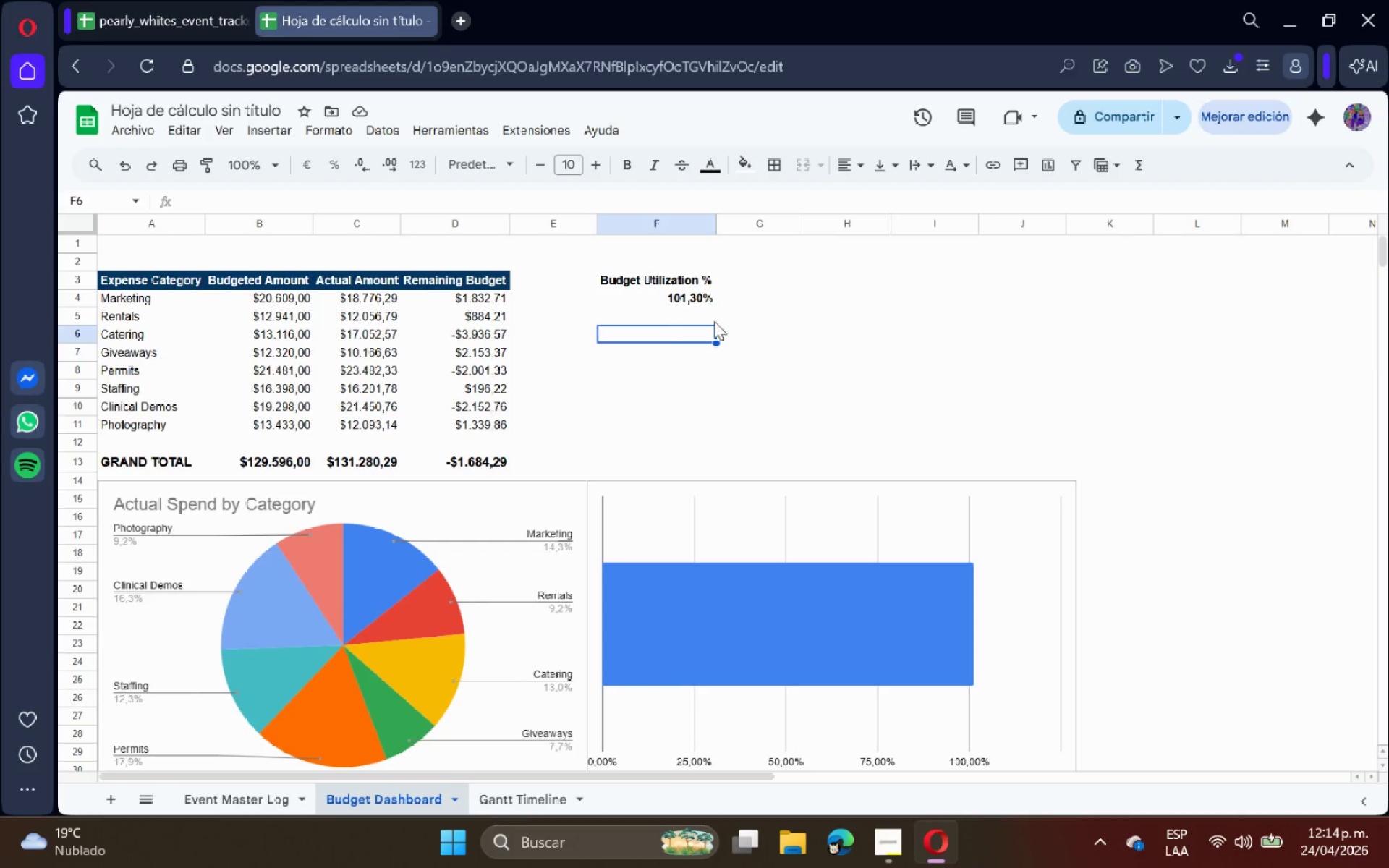 
left_click([759, 286])
 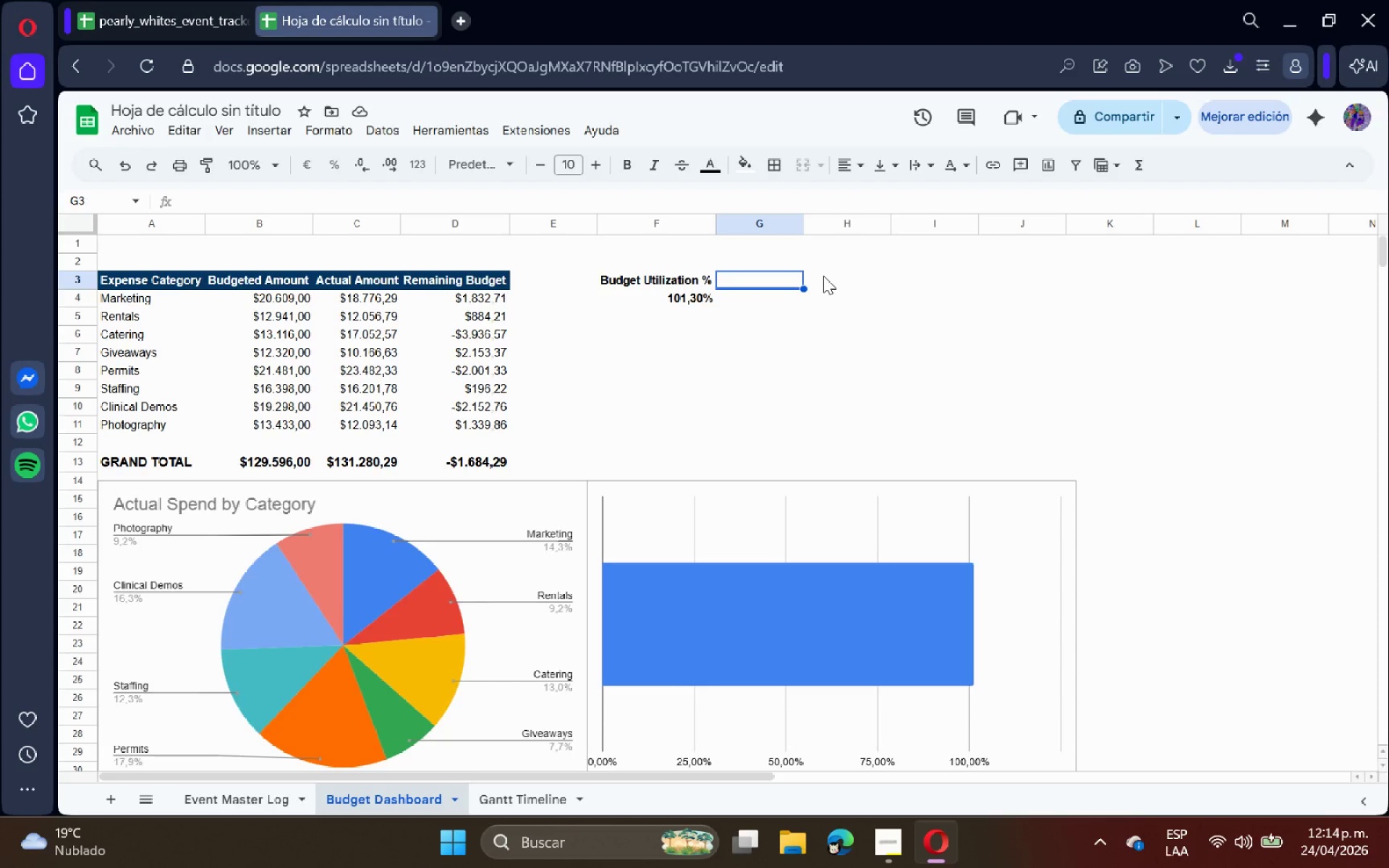 
type(System User Guide> SIM)
key(Backspace)
key(Backspace)
type(MILE )
 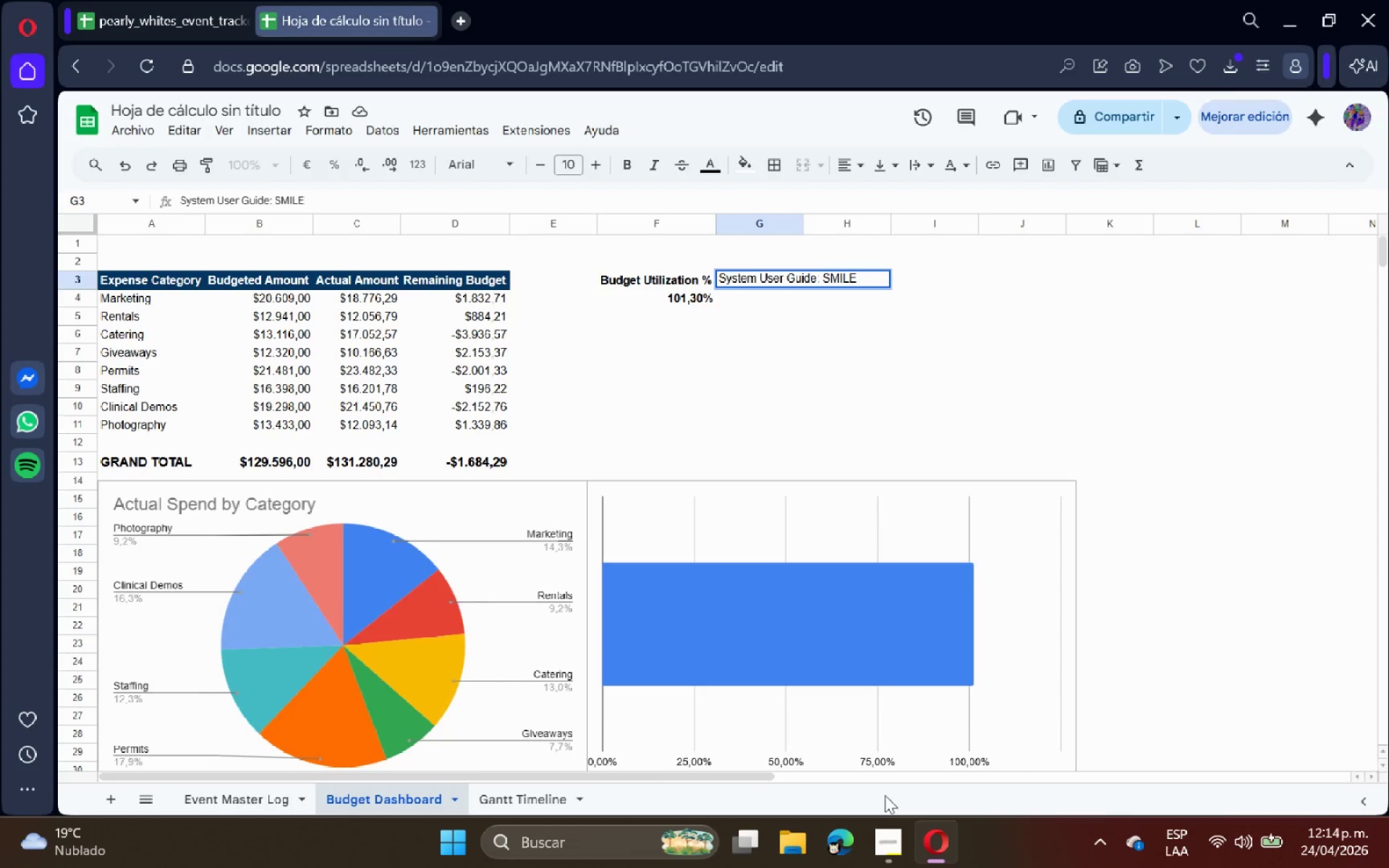 
left_click([885, 854])